 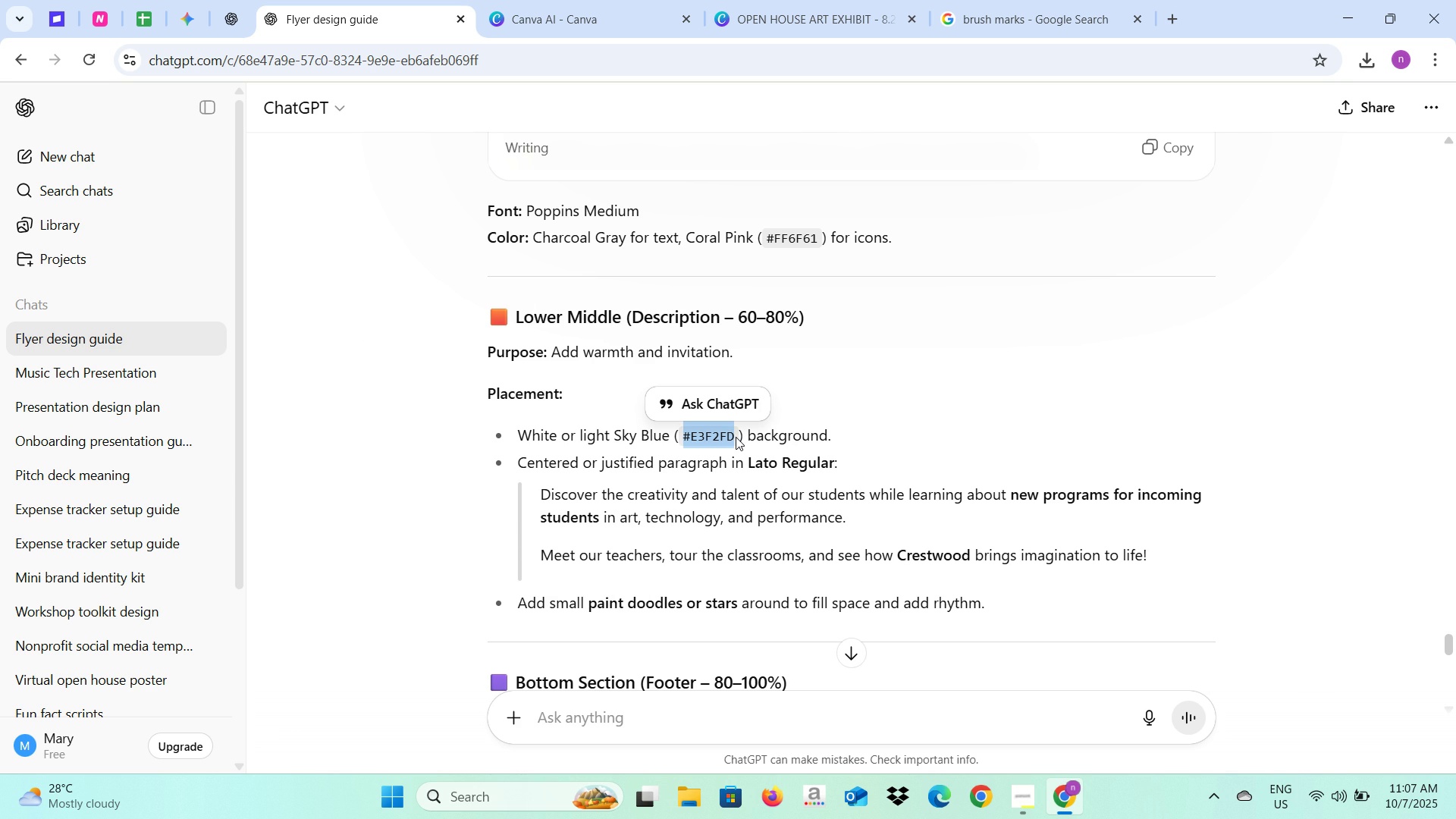 
key(Control+C)
 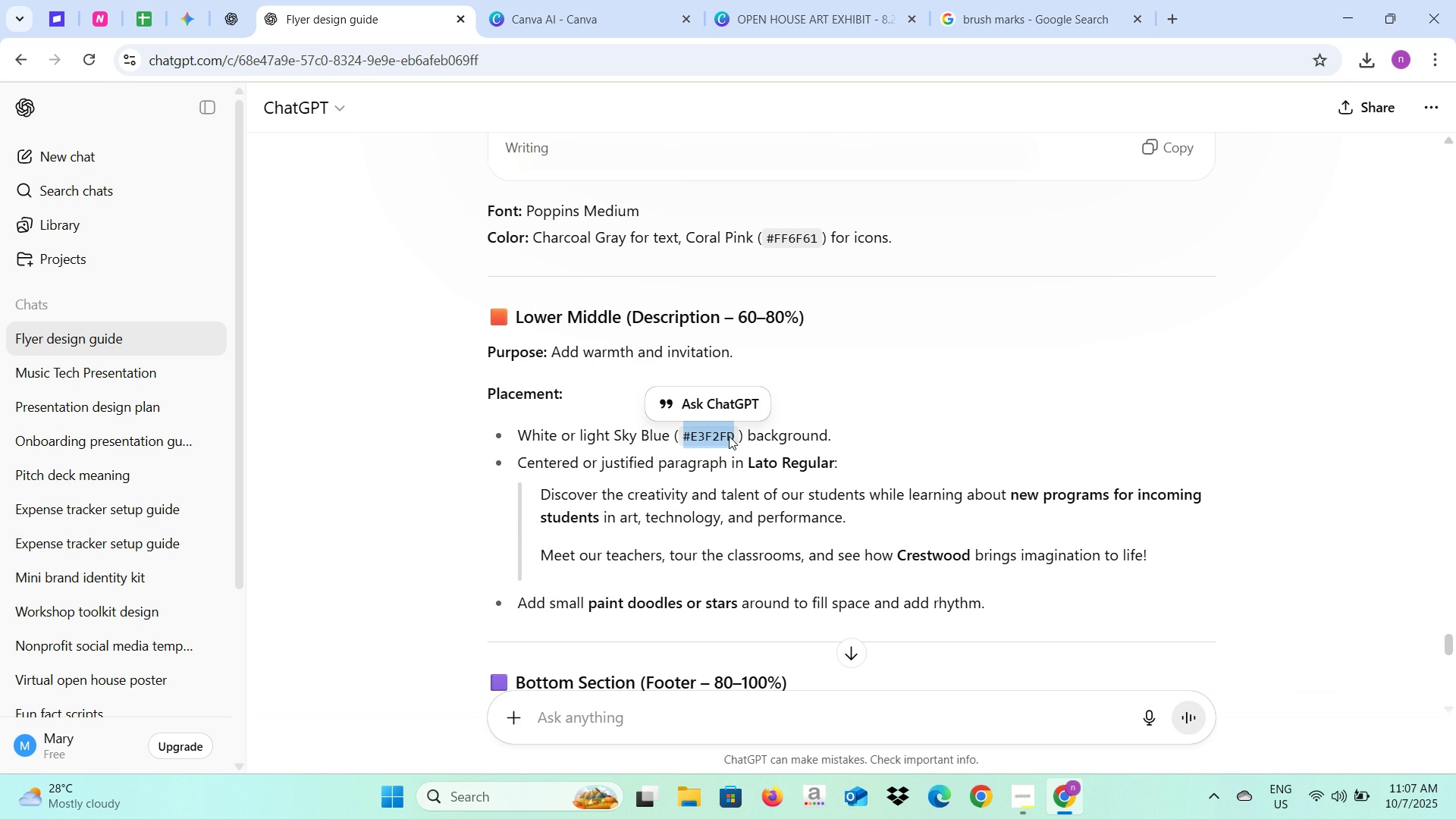 
left_click([737, 0])
 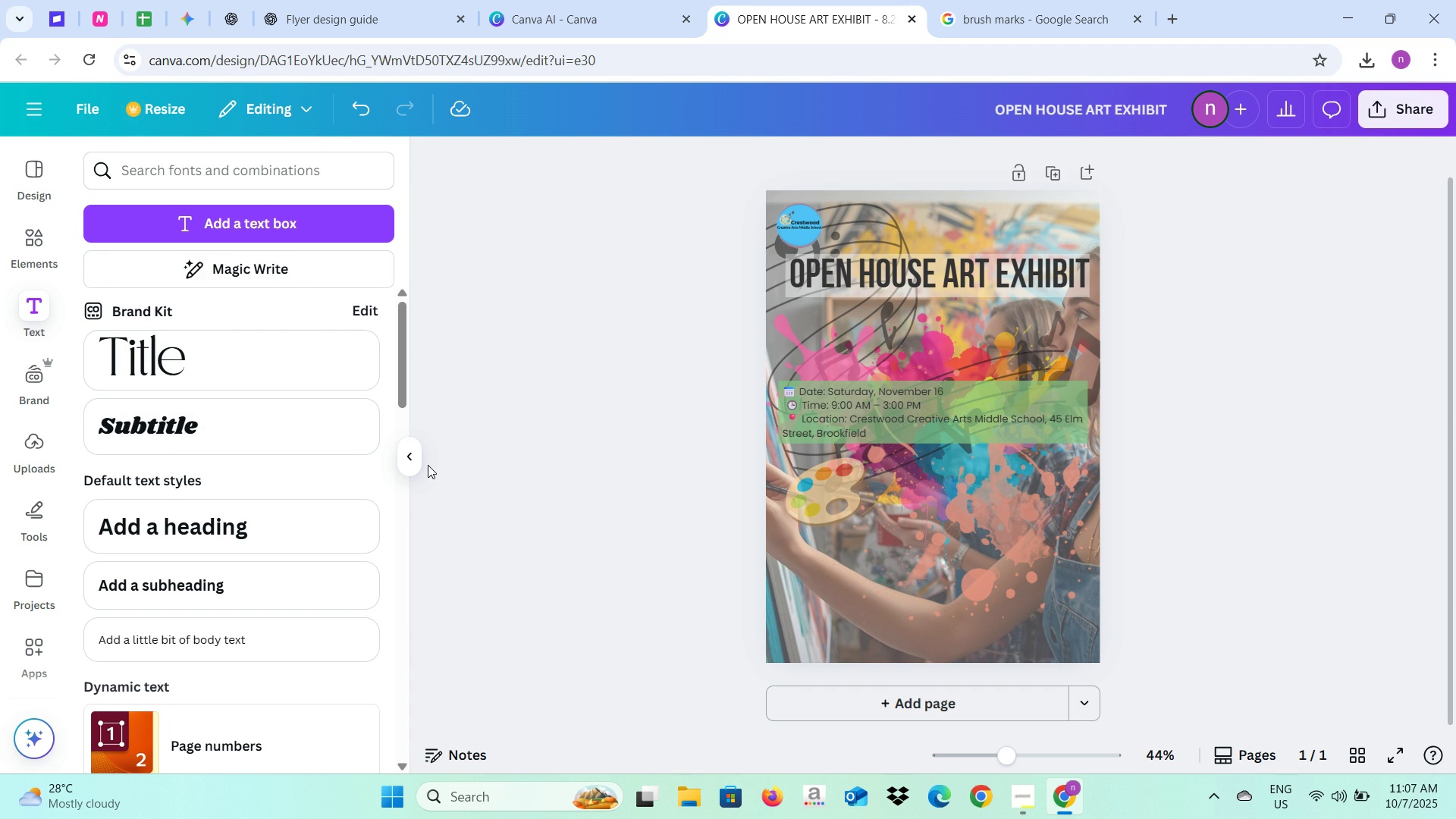 
left_click([416, 462])
 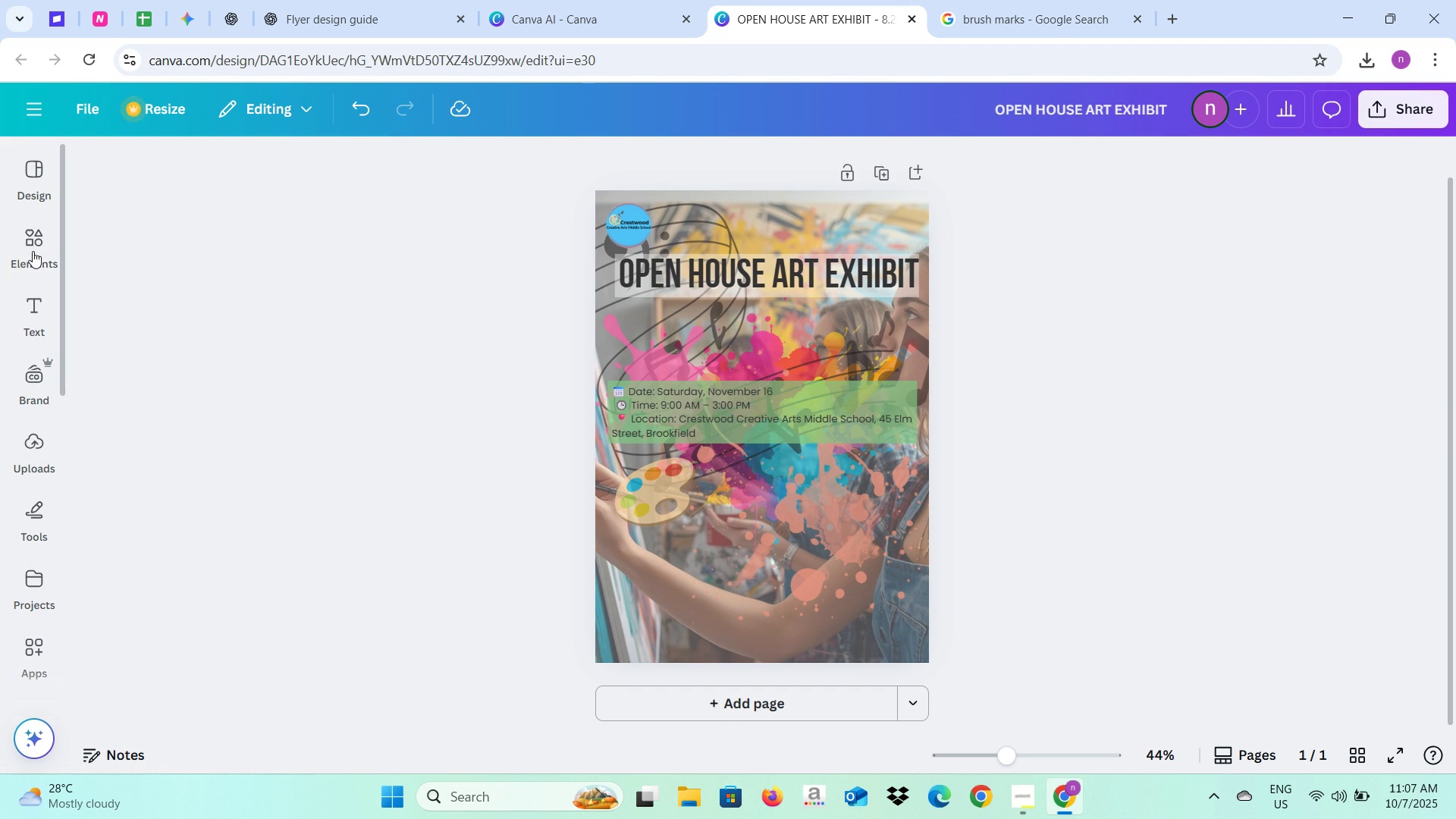 
left_click([33, 251])
 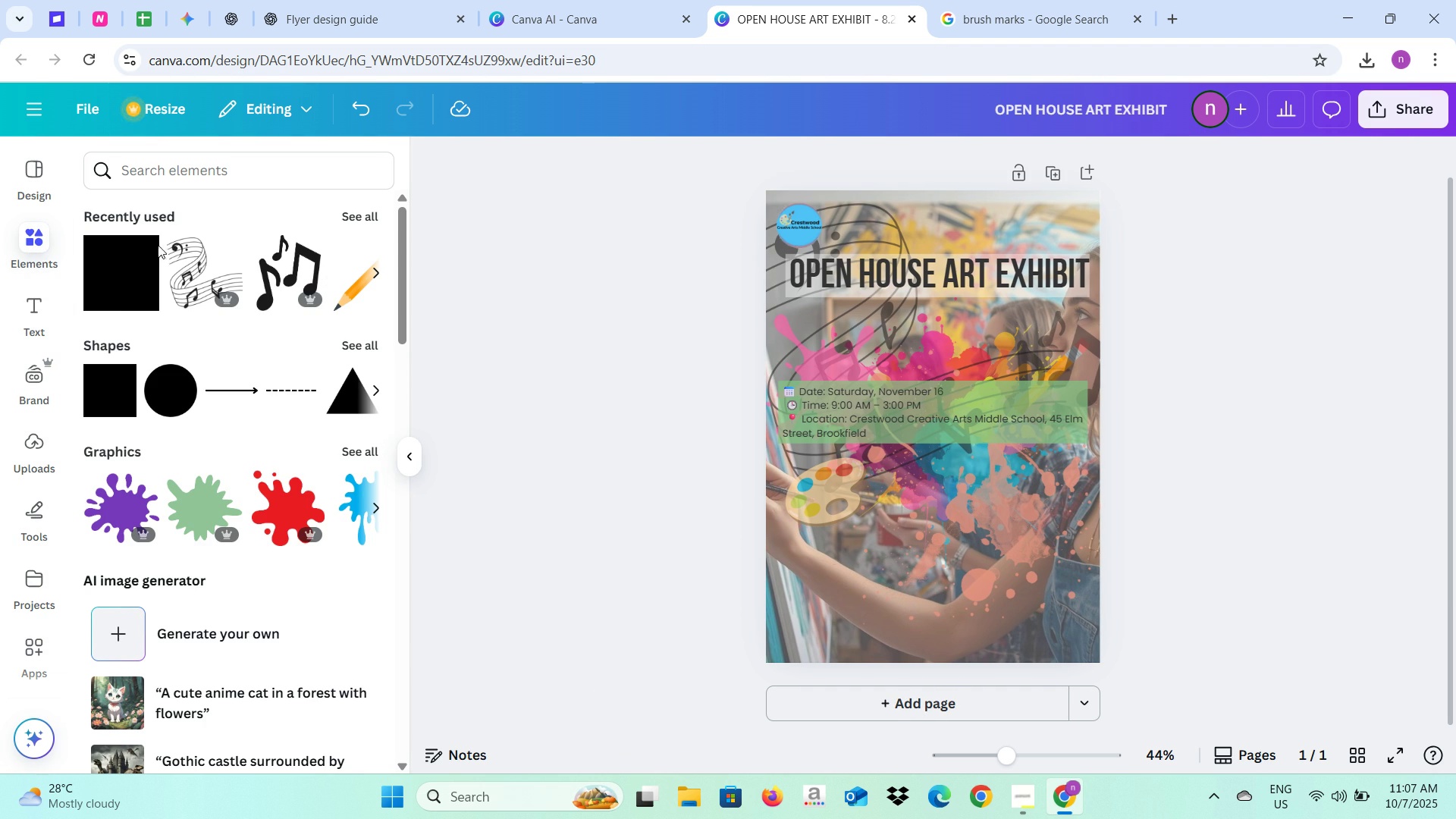 
left_click([109, 285])